 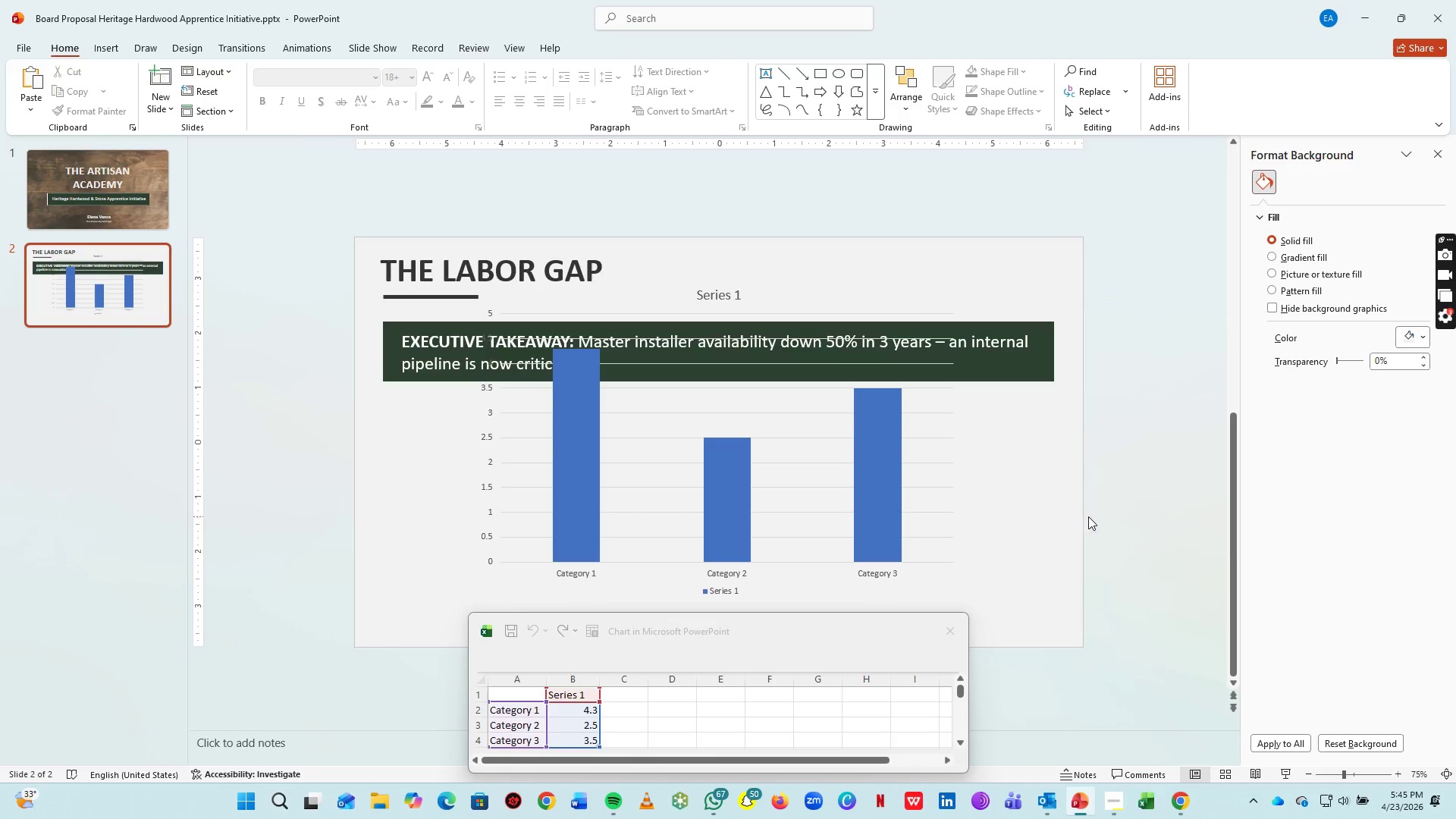 
left_click([516, 711])
 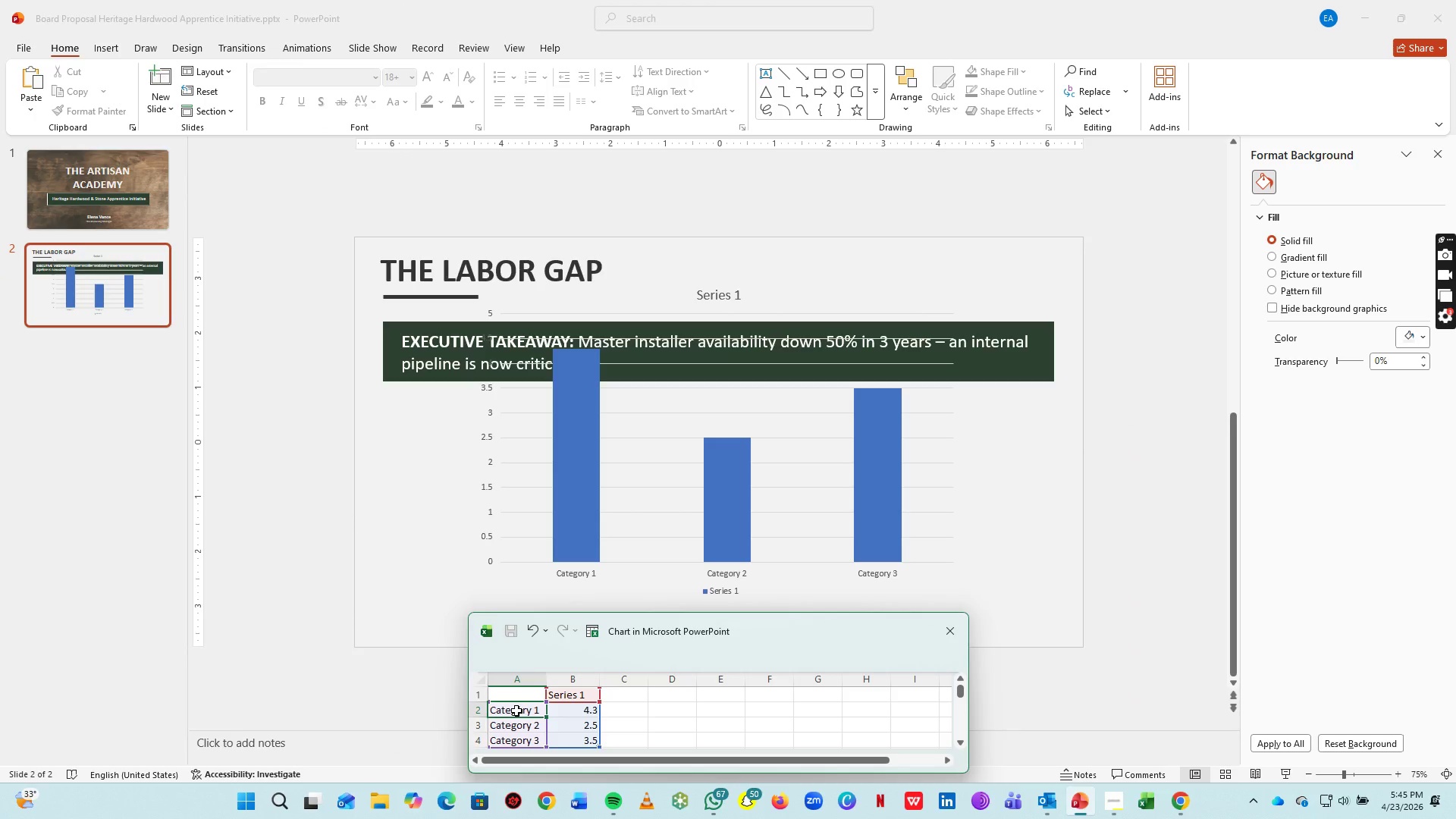 
type(ear 1)
 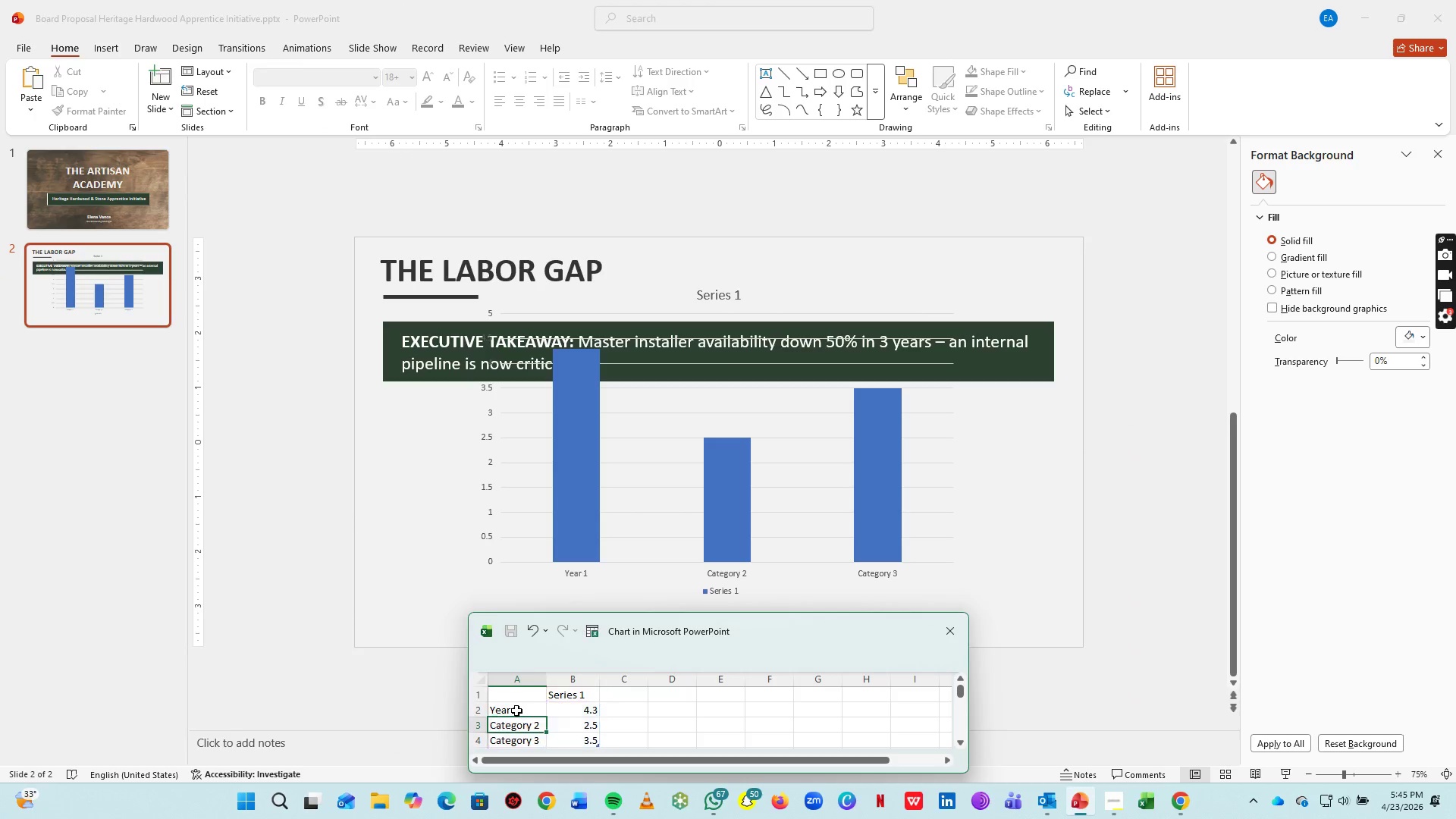 
hold_key(key=Y, duration=2.14)
 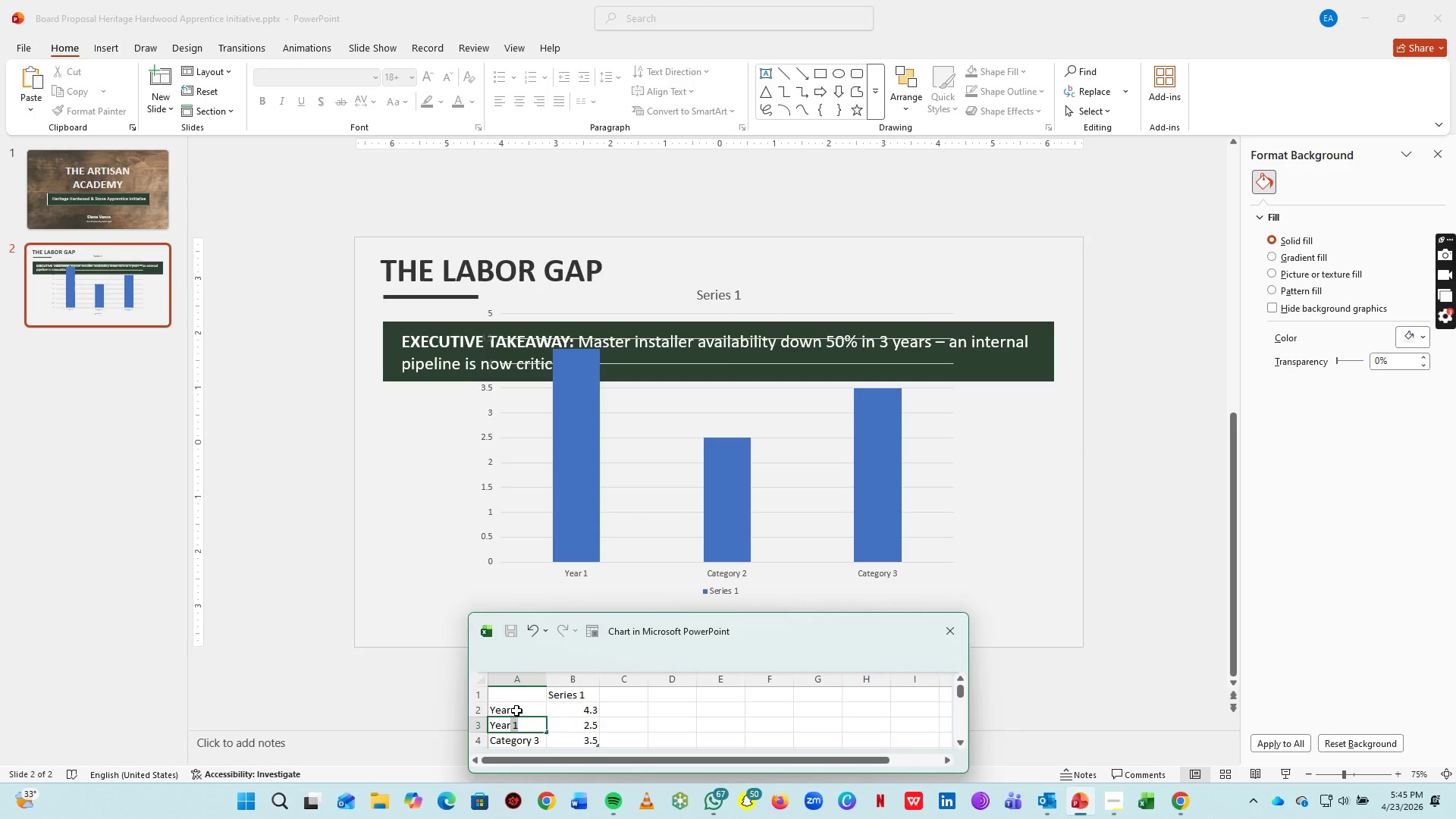 
key(ArrowDown)
 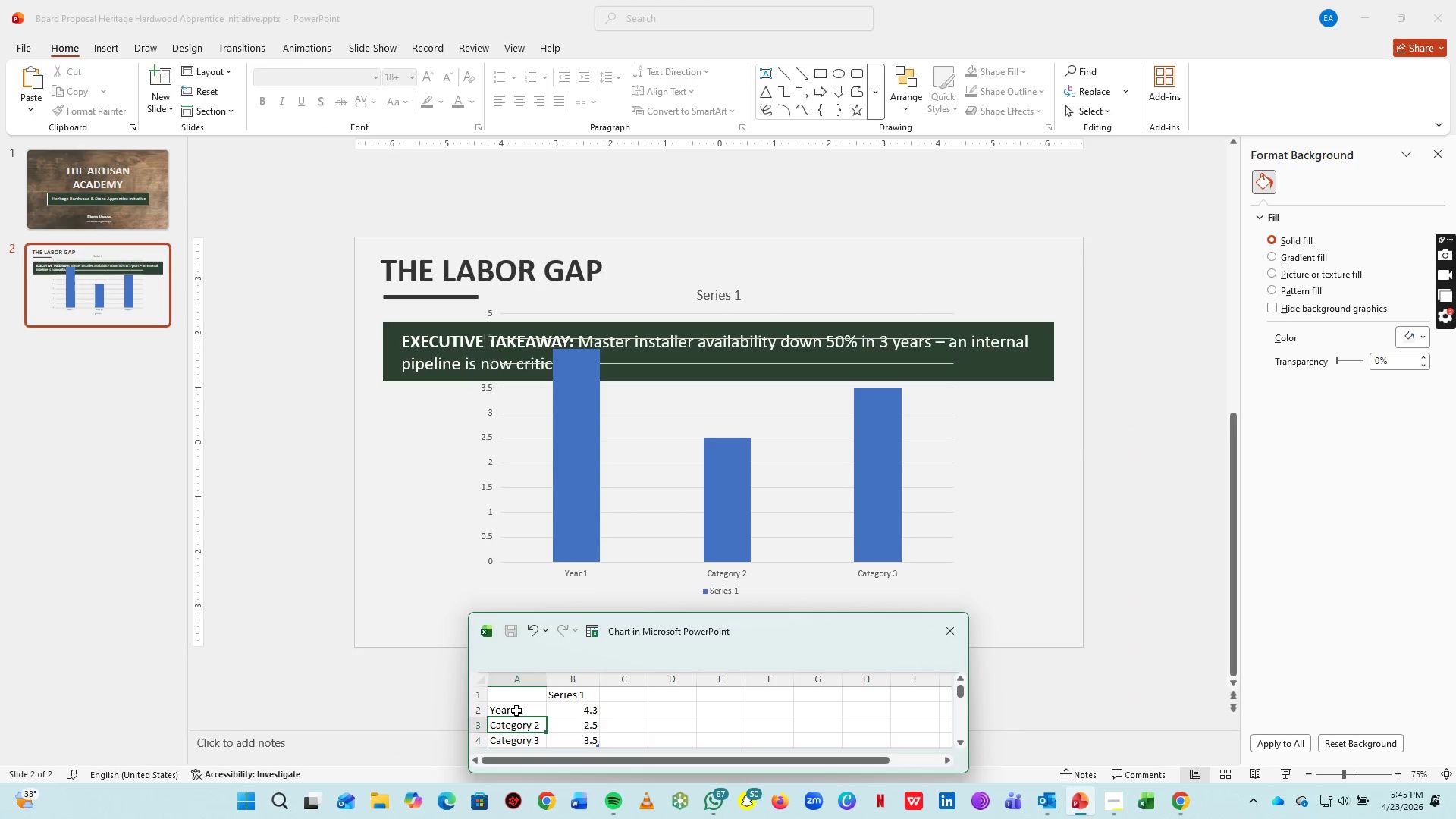 
type(ear 2)
 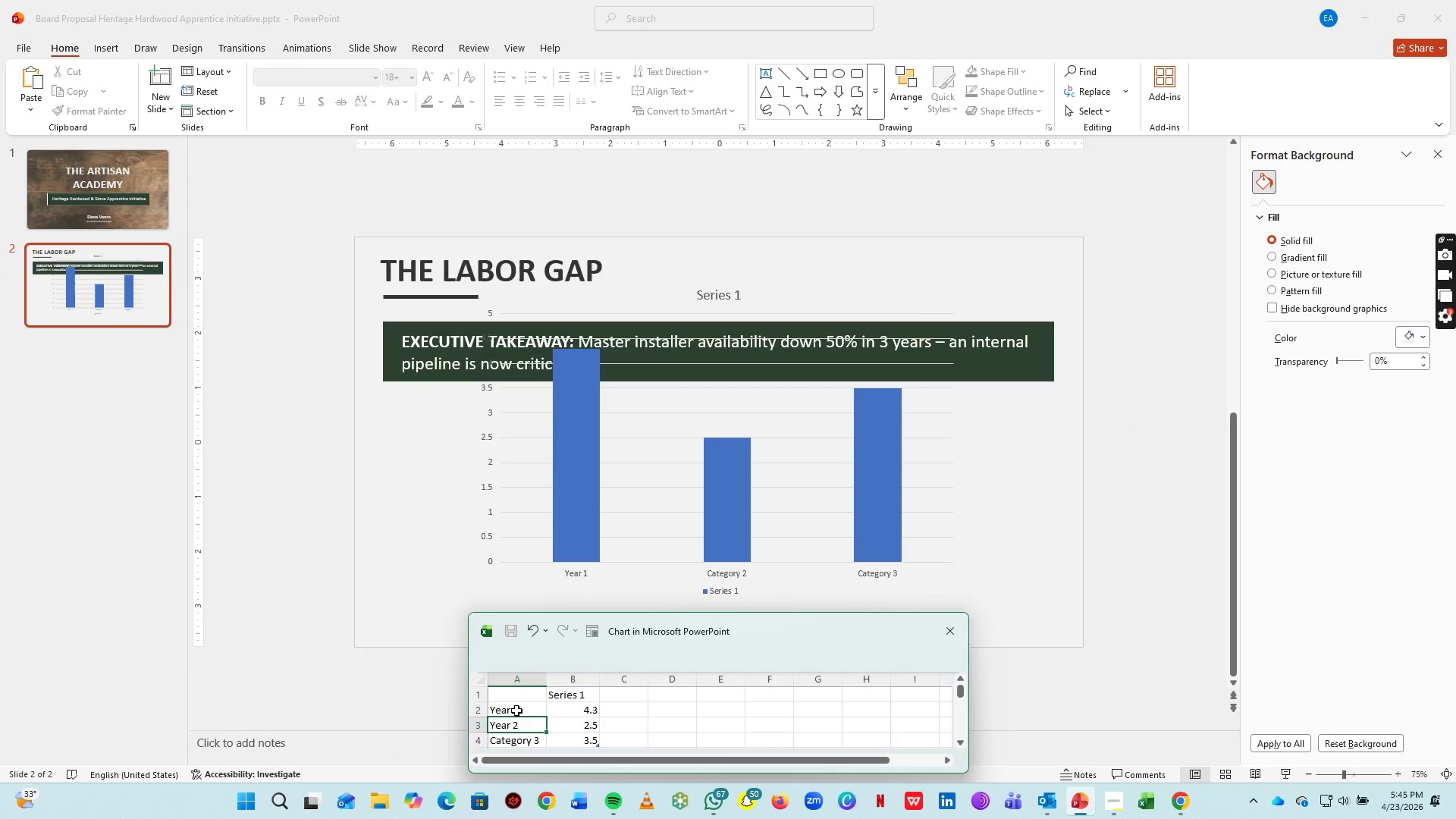 
key(ArrowDown)
 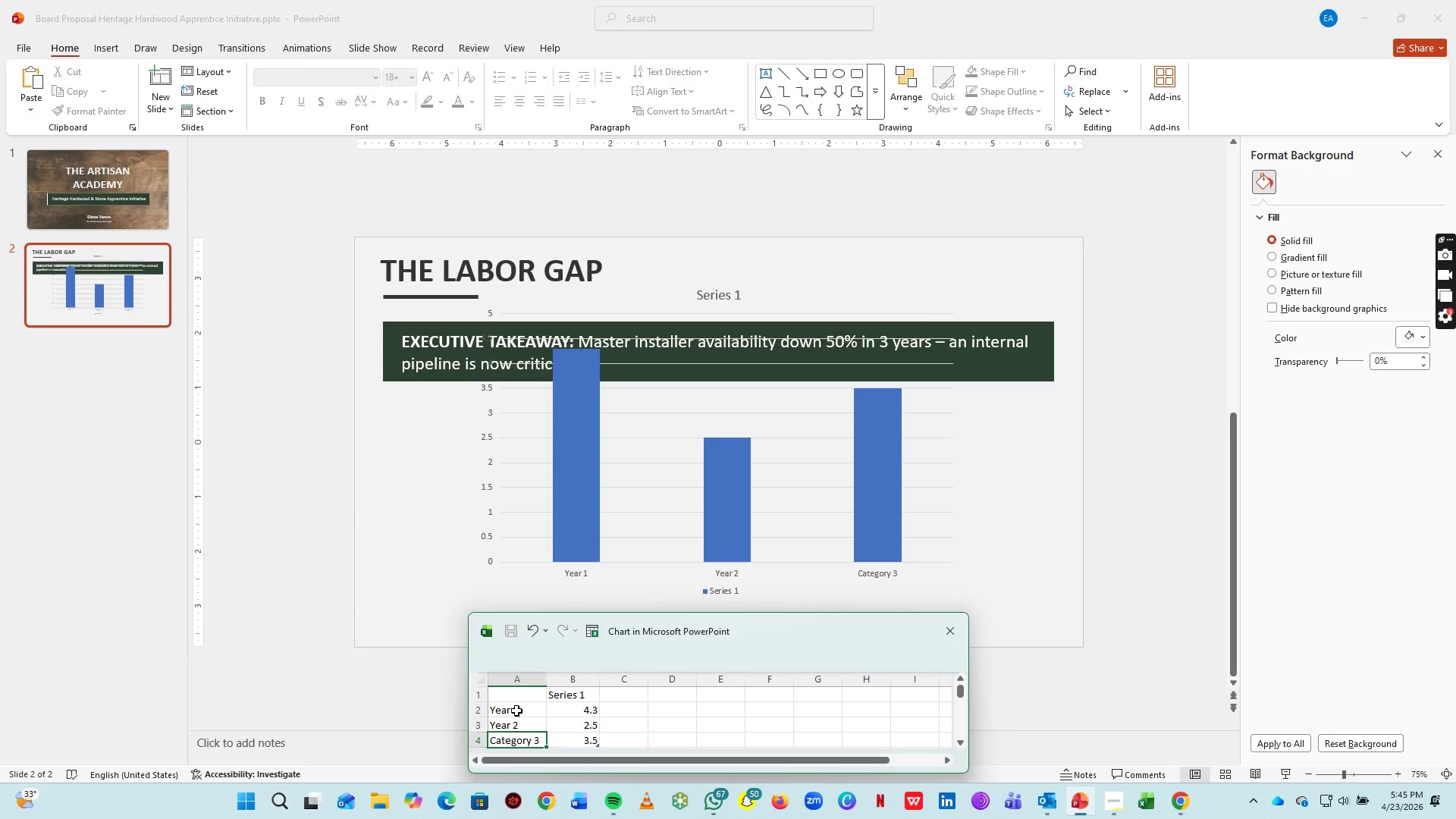 
type(Year 3)
 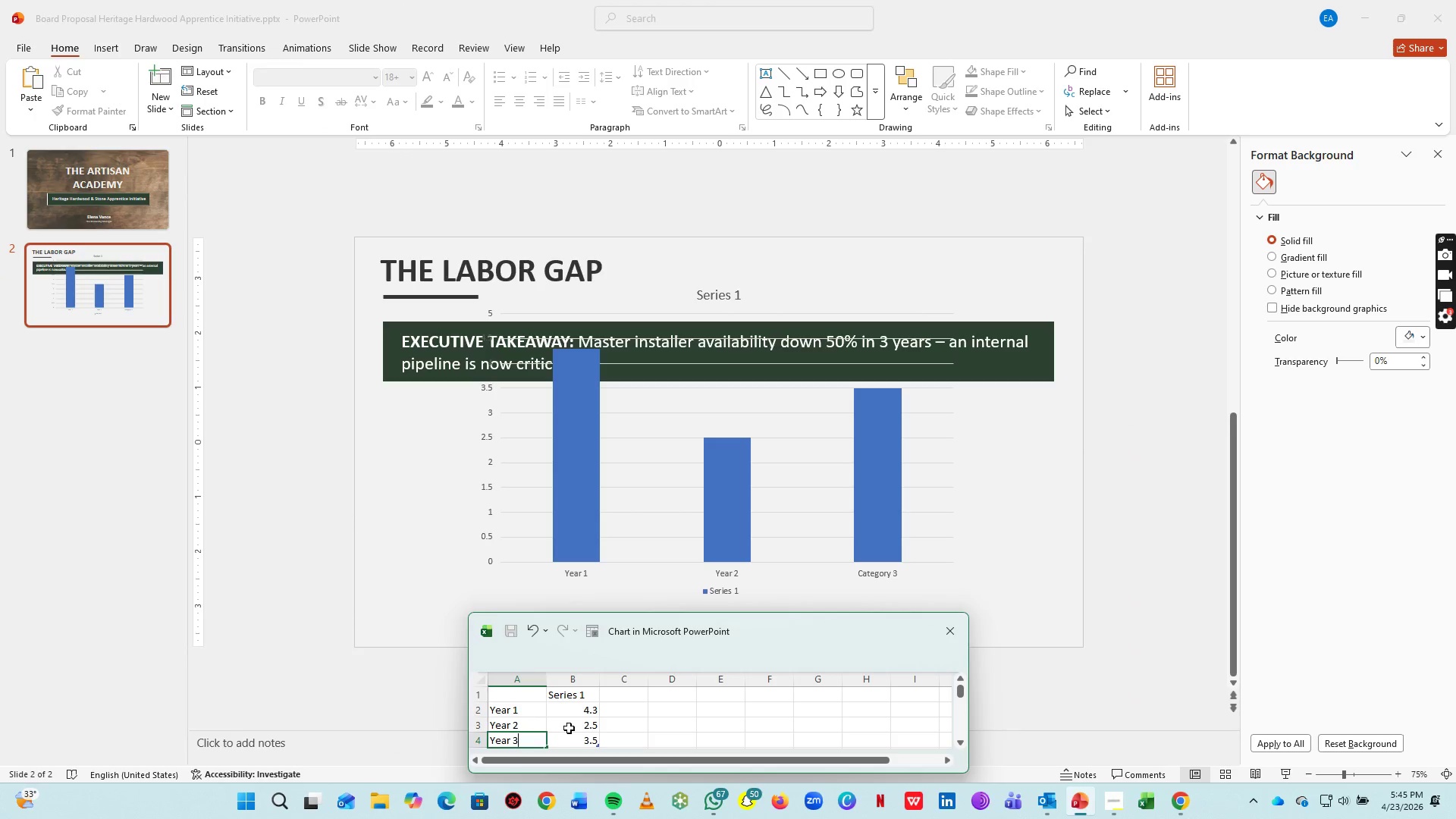 
left_click([588, 712])
 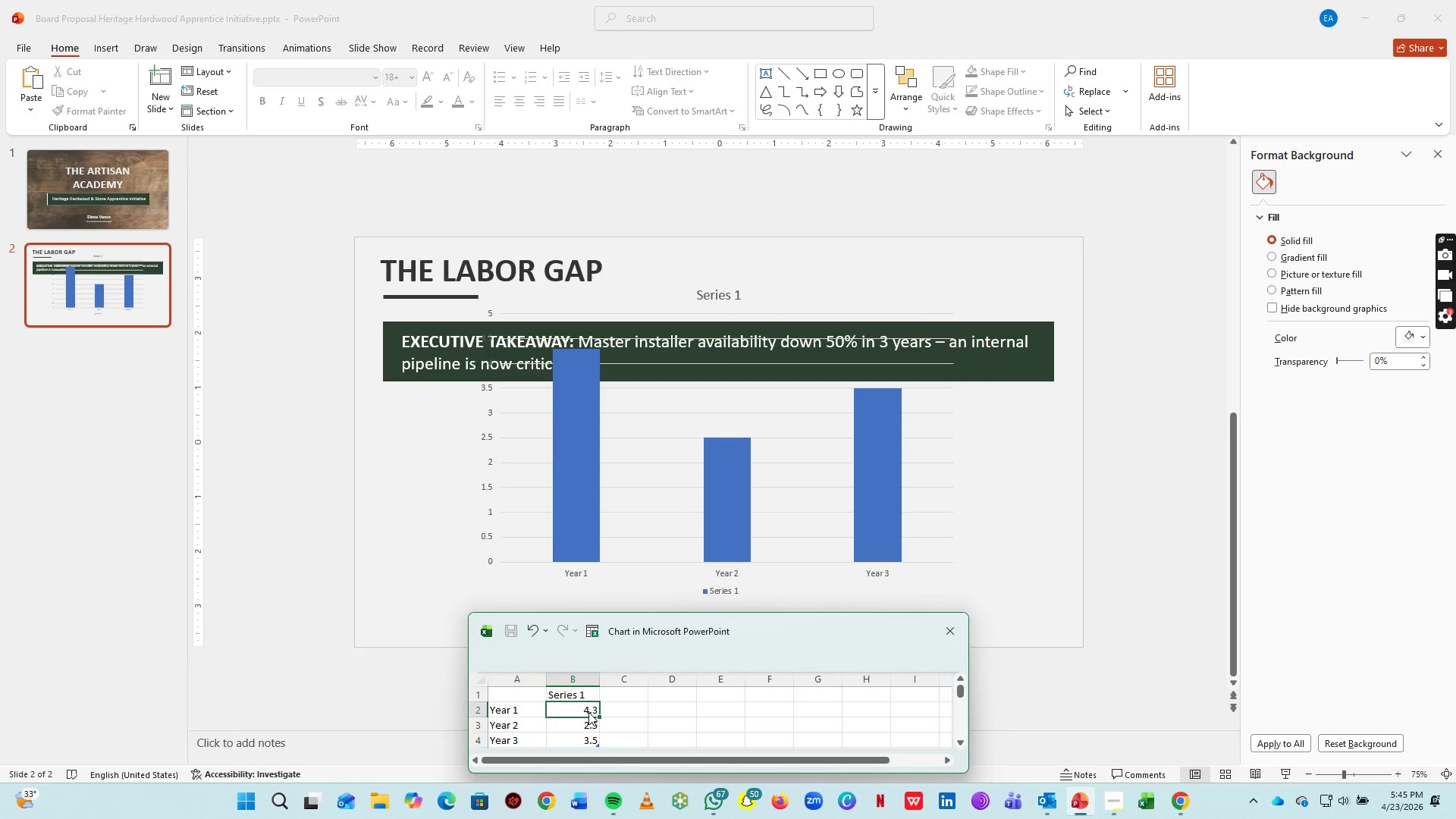 
key(Alt+AltLeft)
 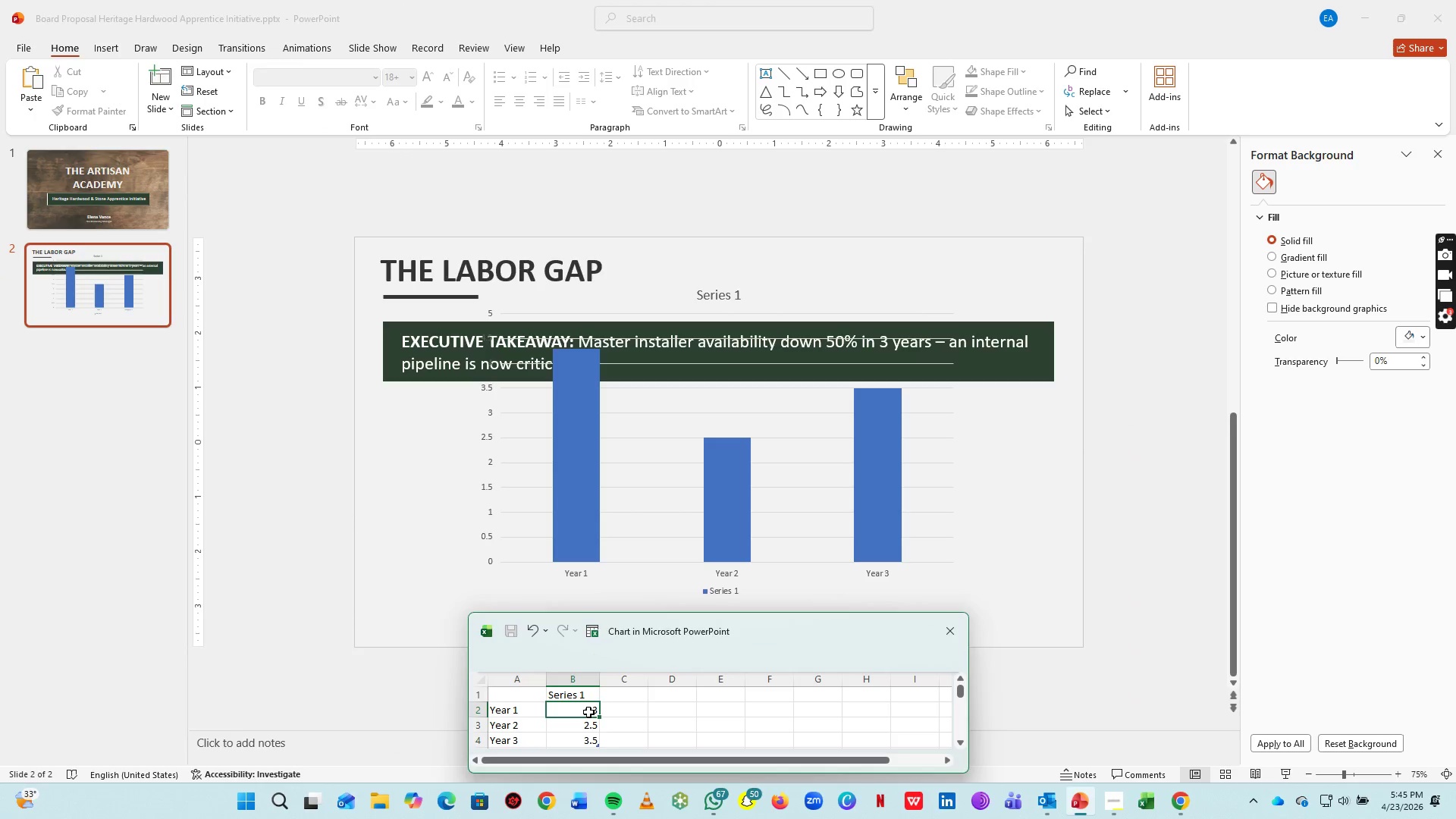 
key(Alt+Tab)